 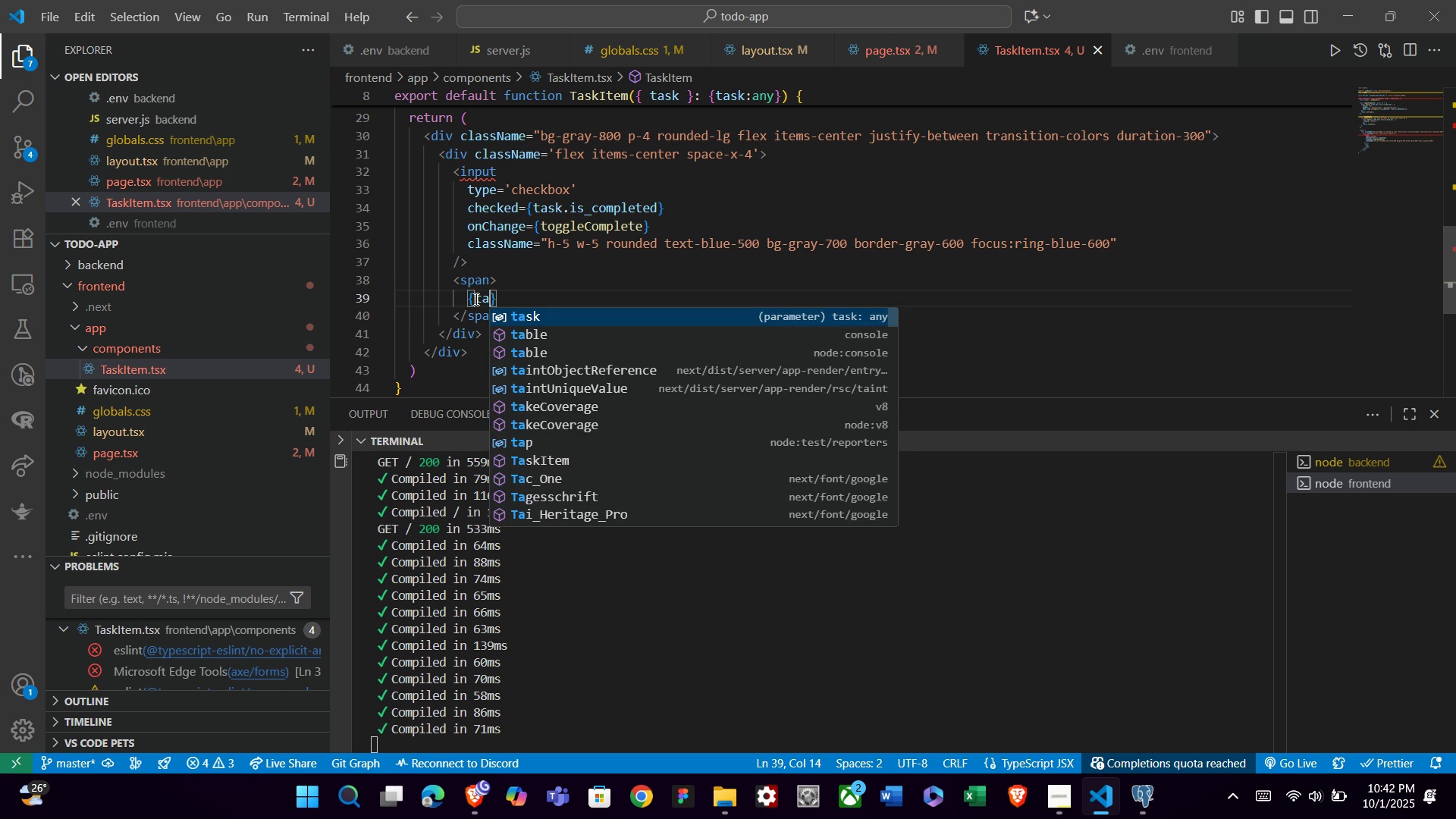 
key(Enter)
 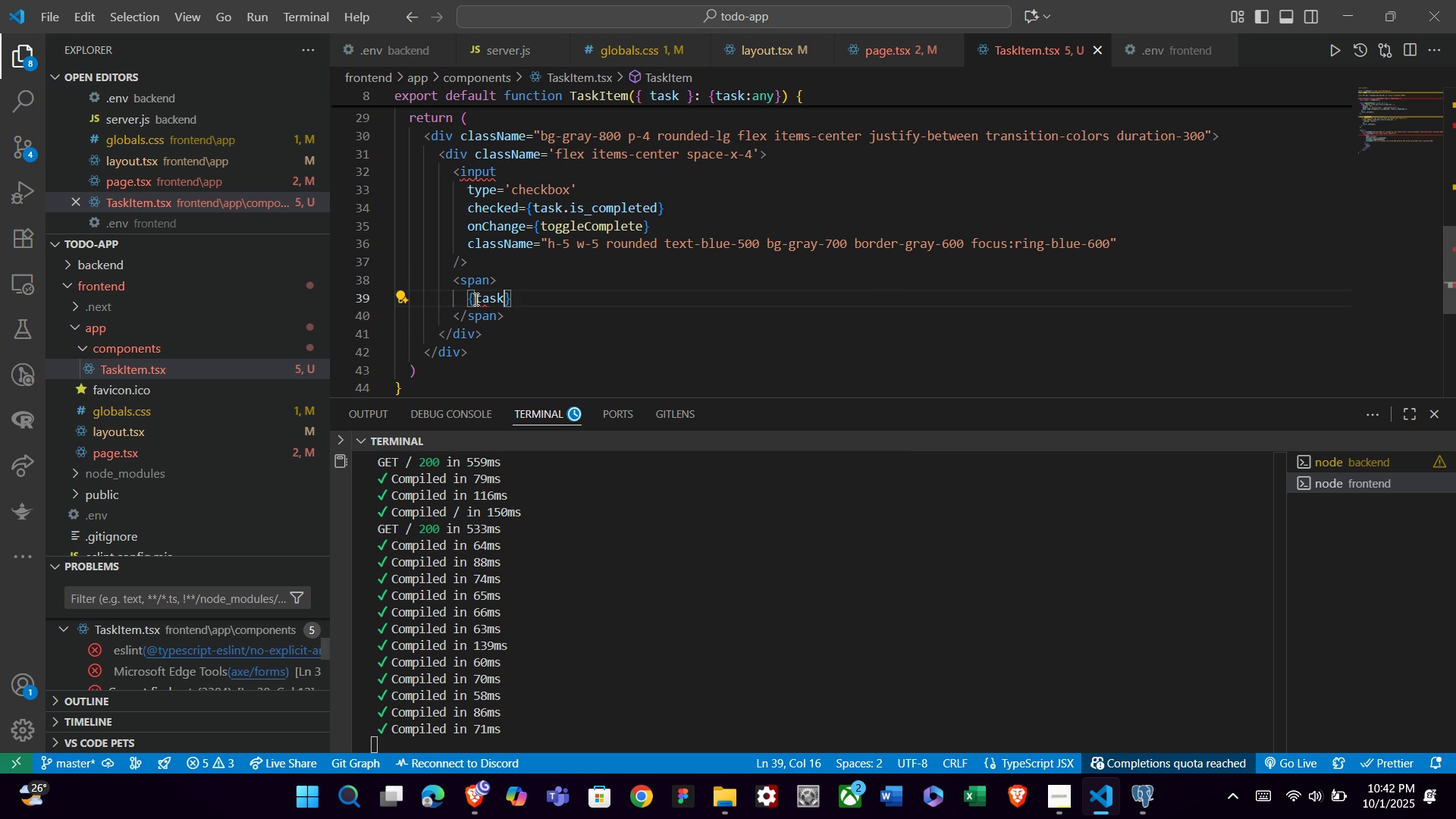 
type(.tit)
 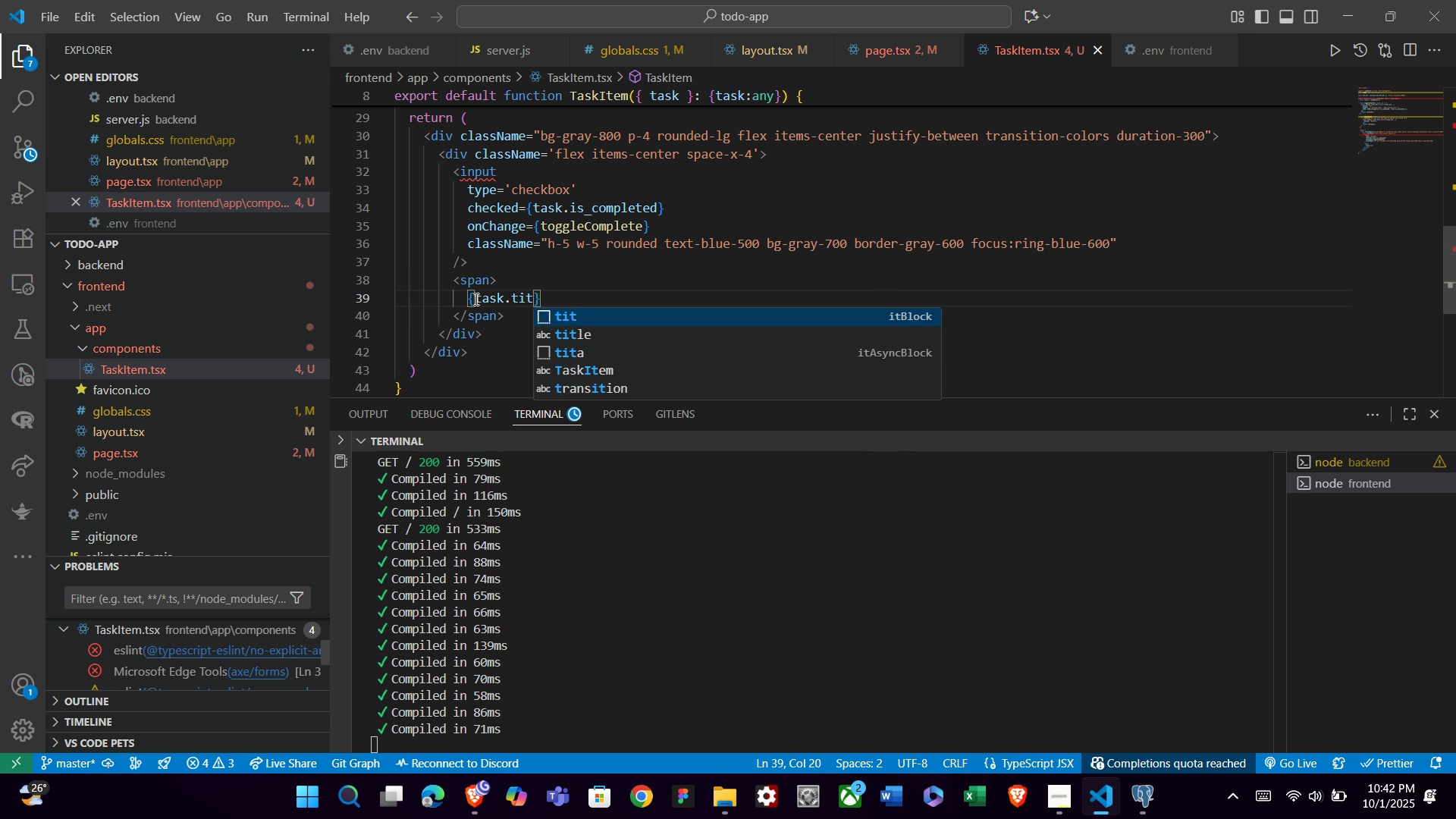 
key(ArrowDown)
 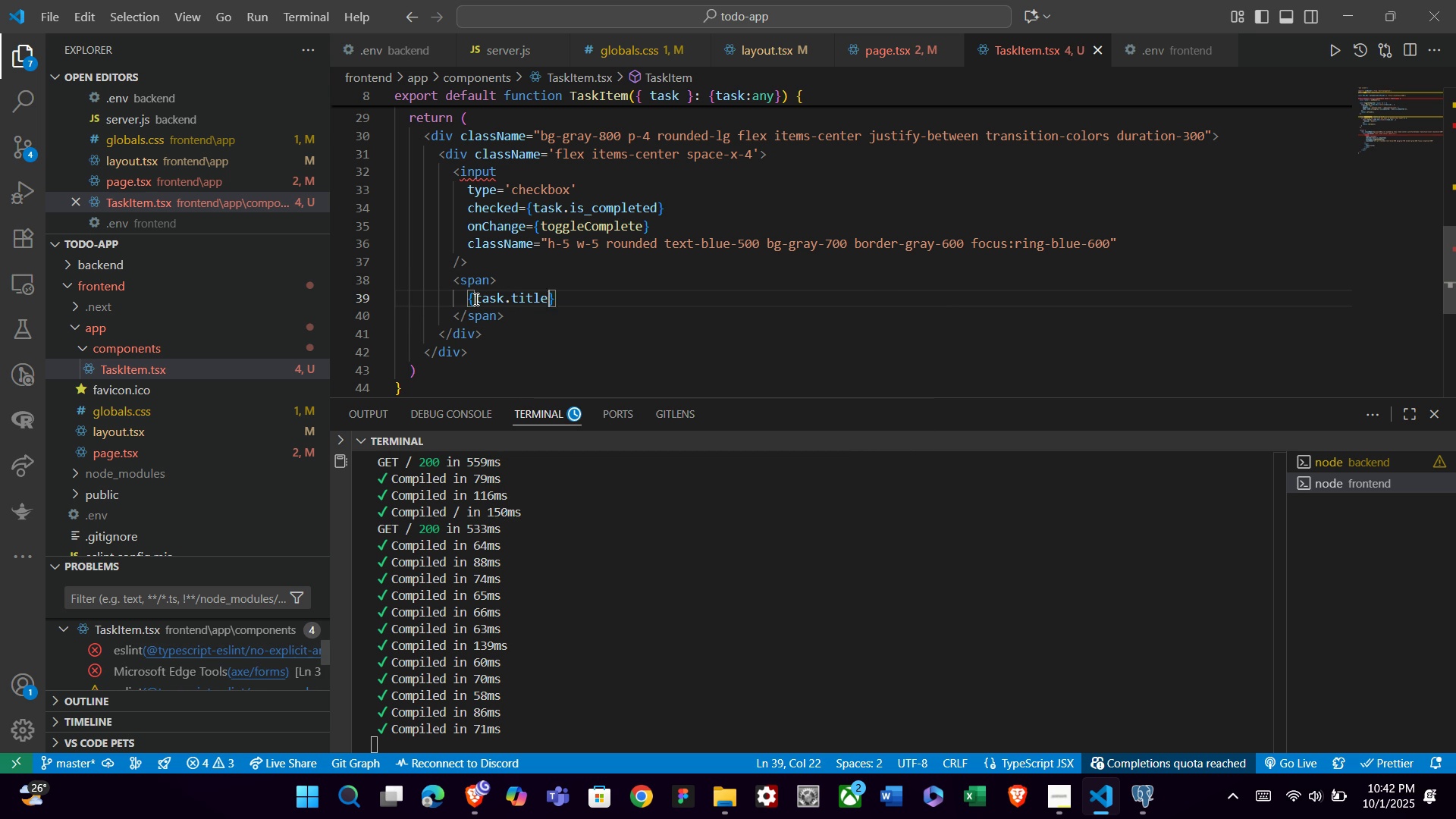 
key(Enter)
 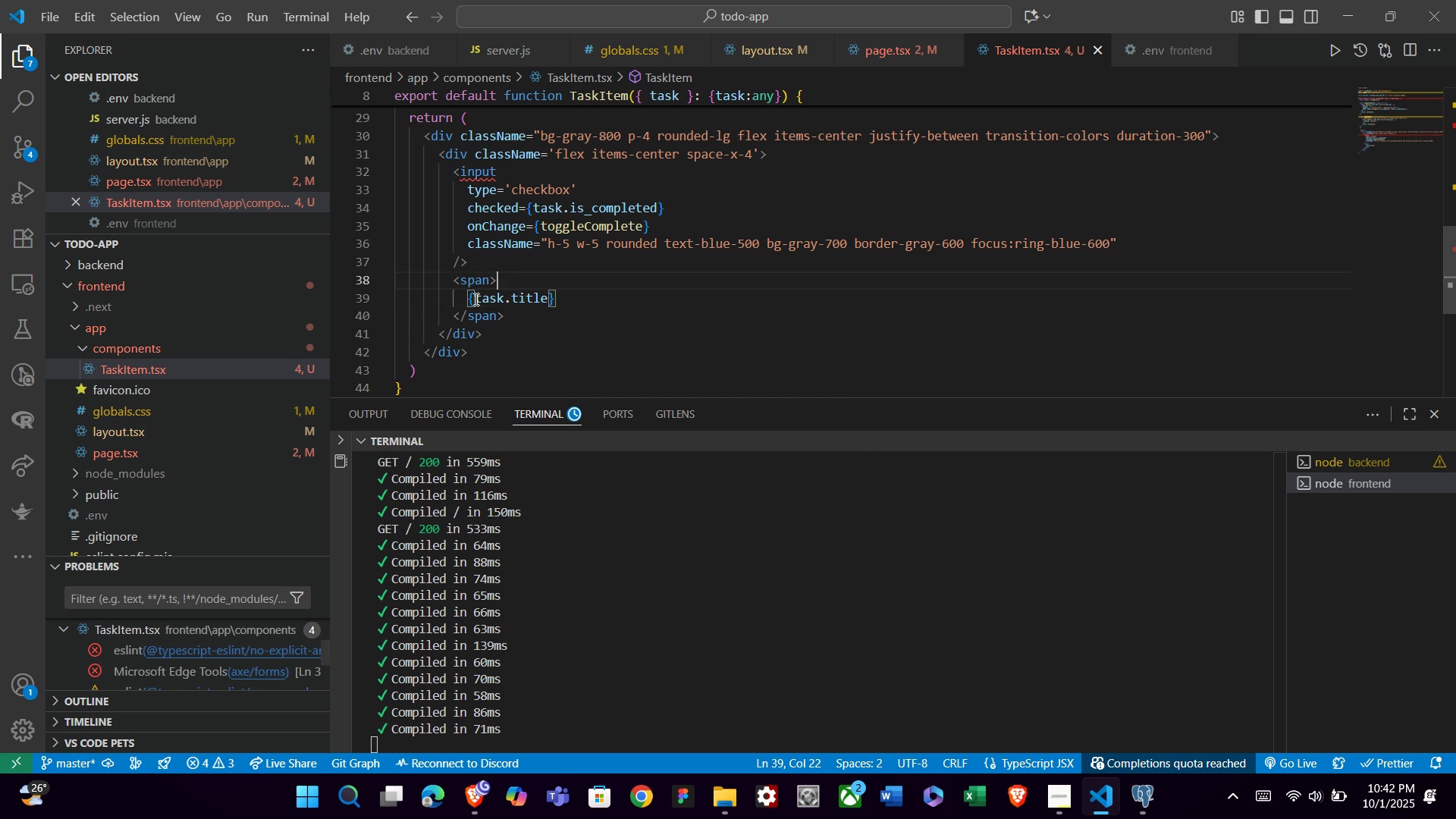 
key(ArrowUp)
 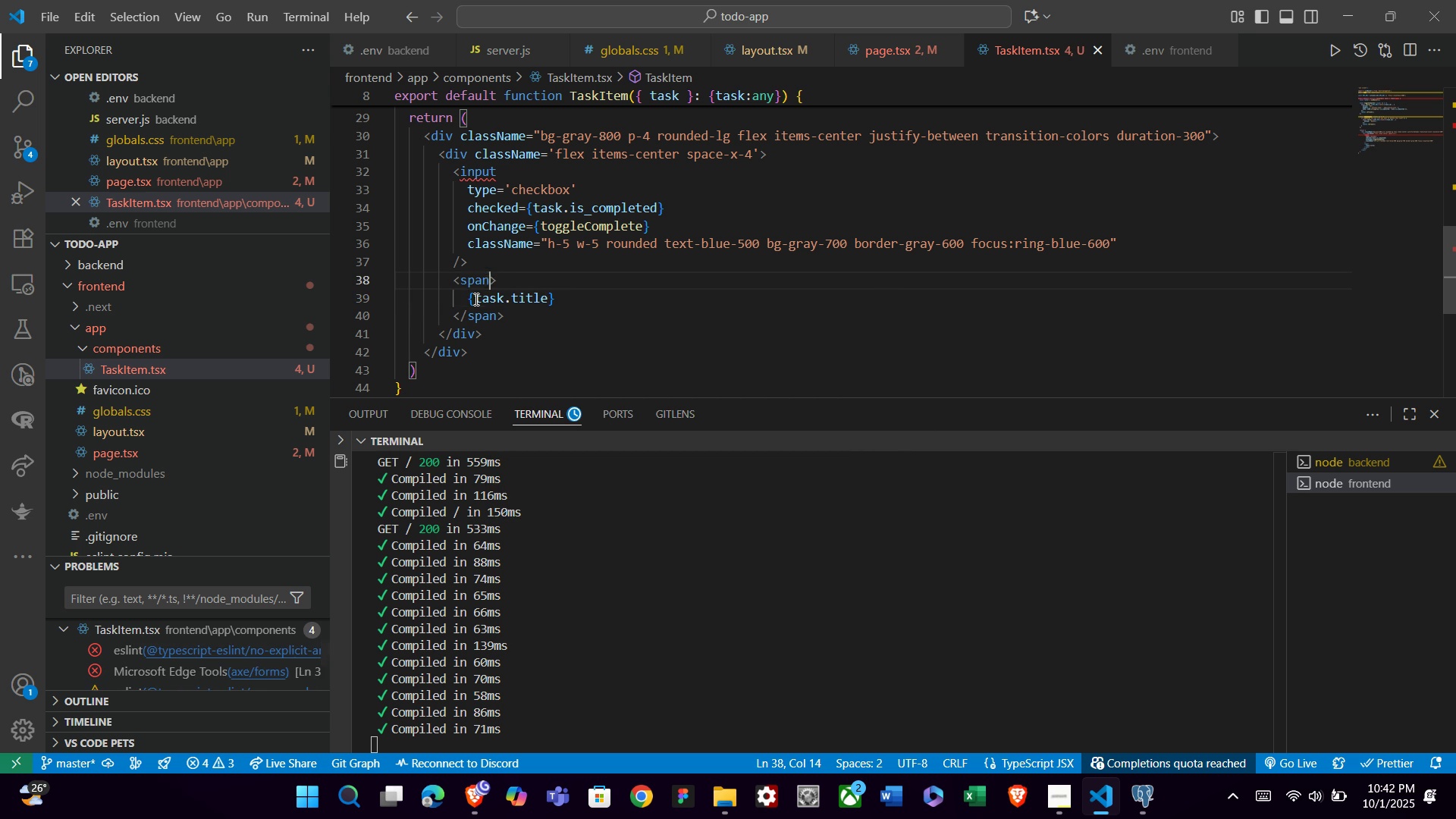 
key(ArrowLeft)
 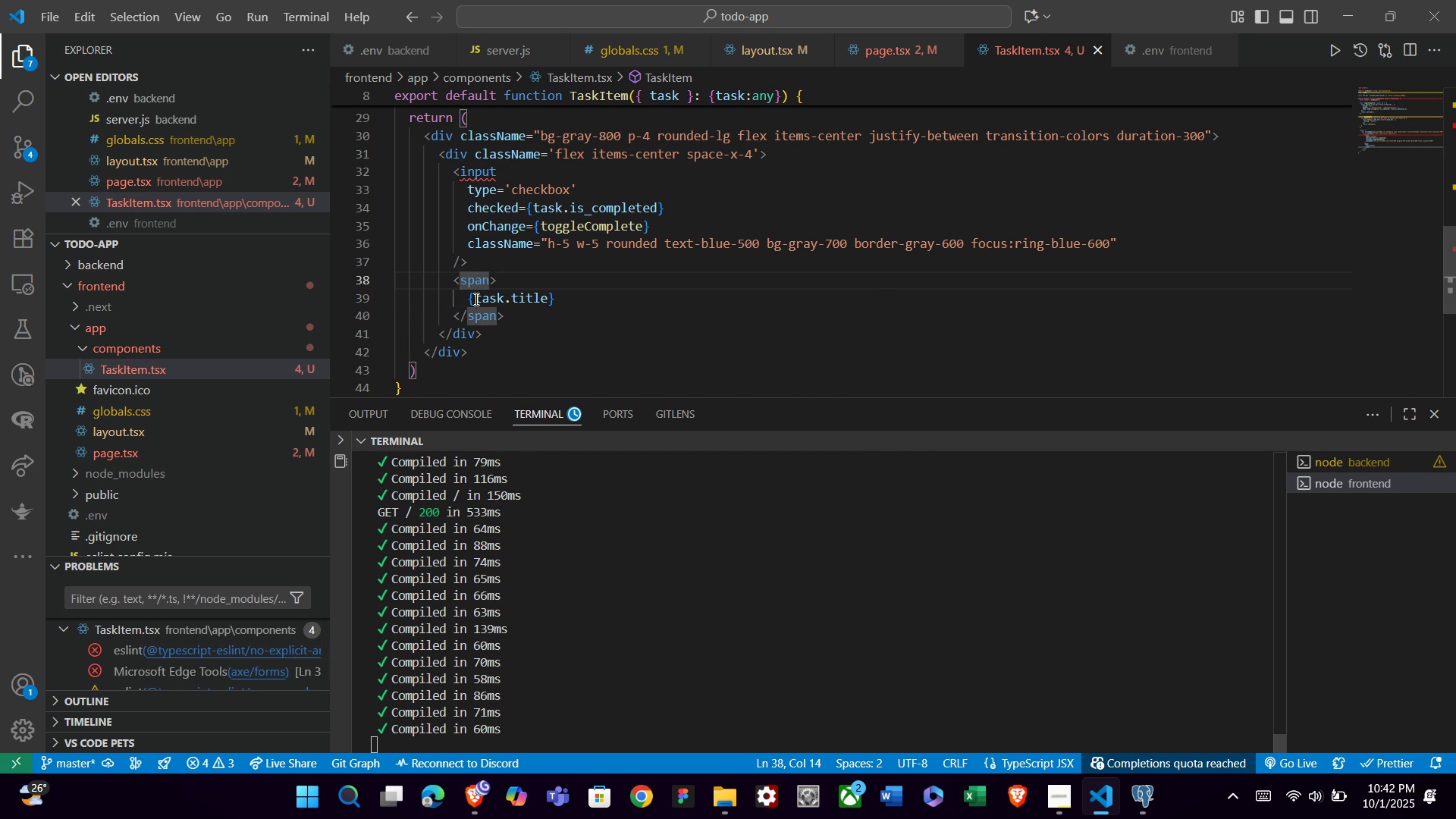 
type( clas)
 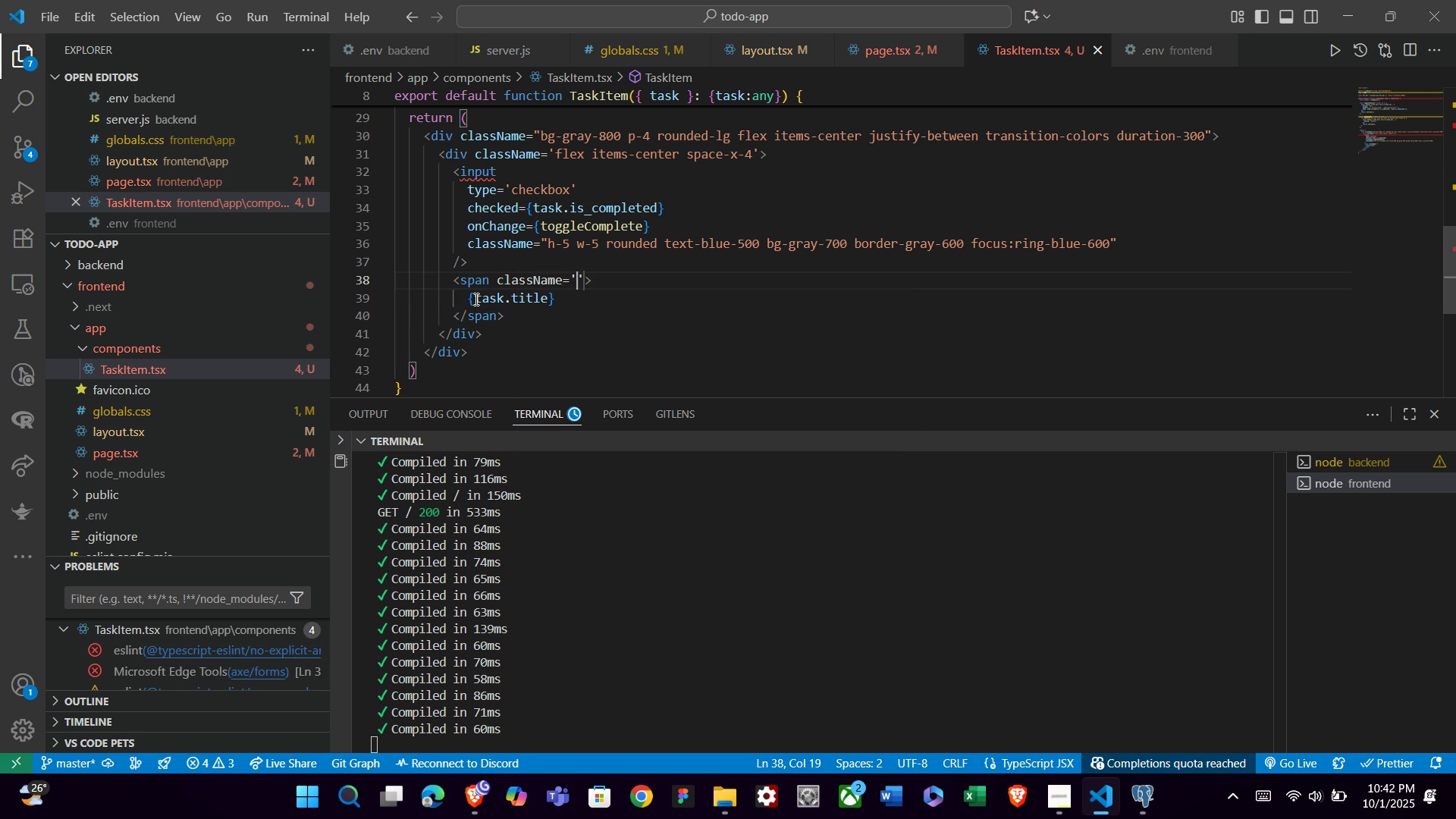 
key(Enter)
 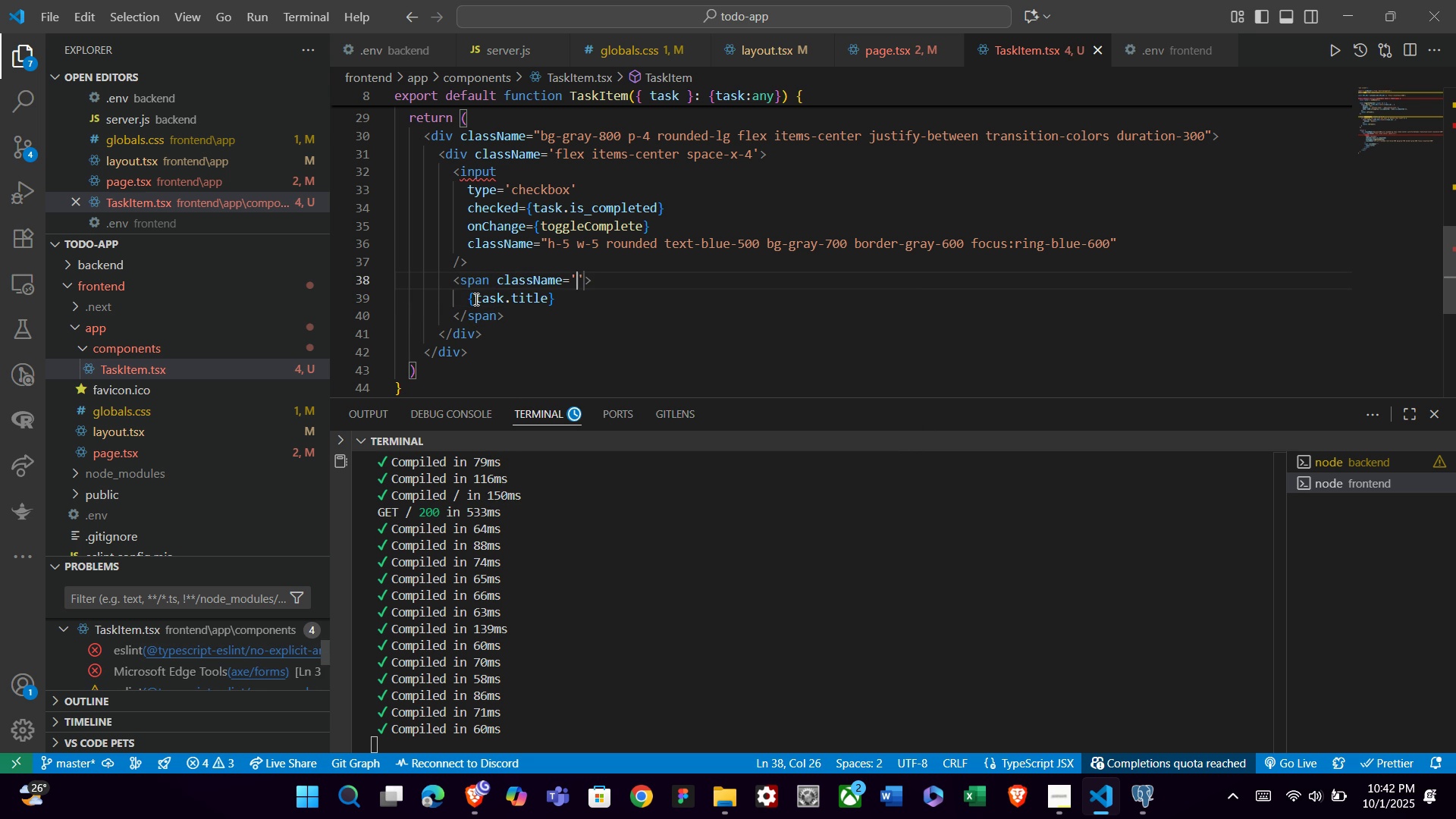 
key(ArrowRight)
 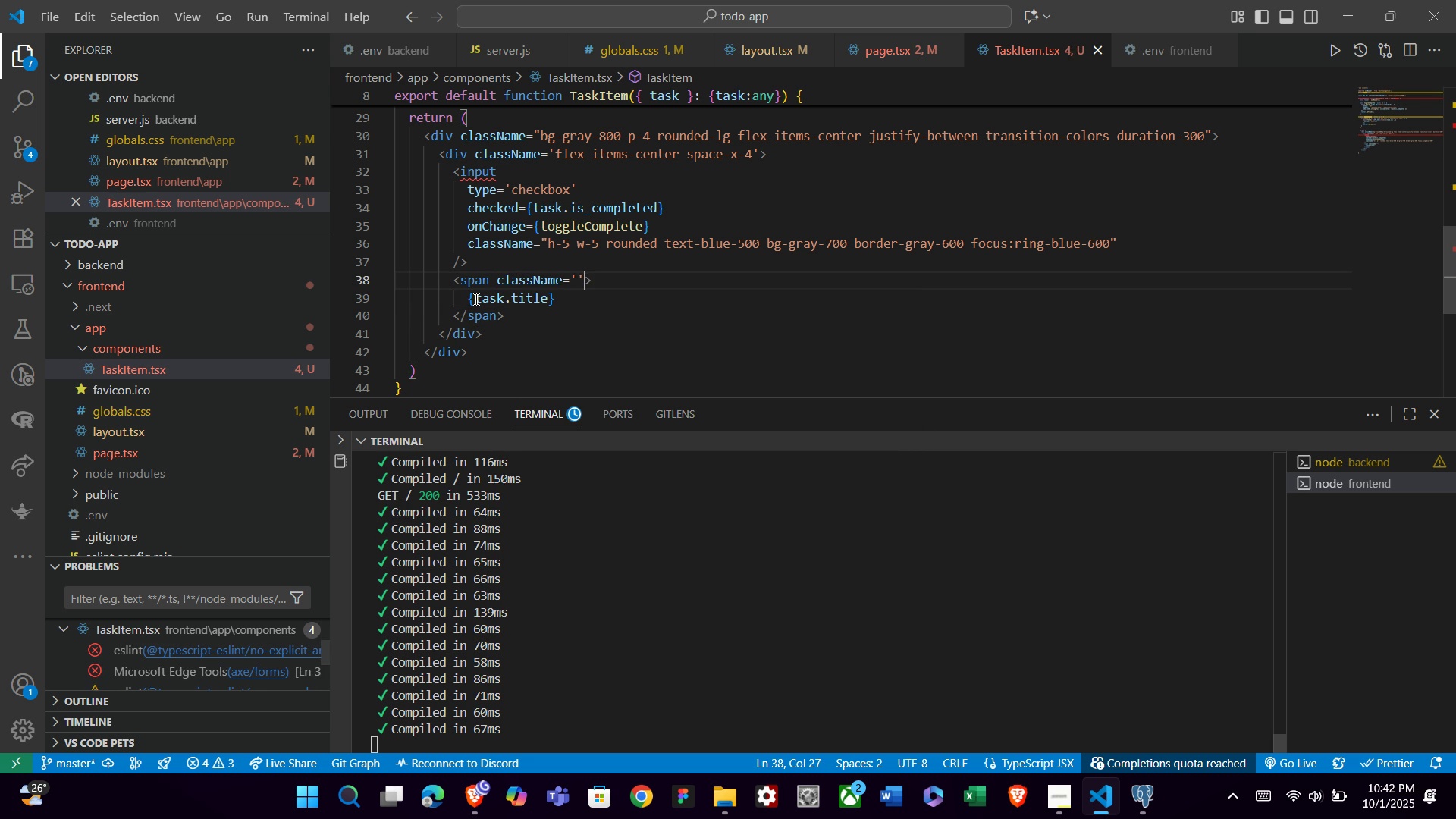 
key(Backspace)
 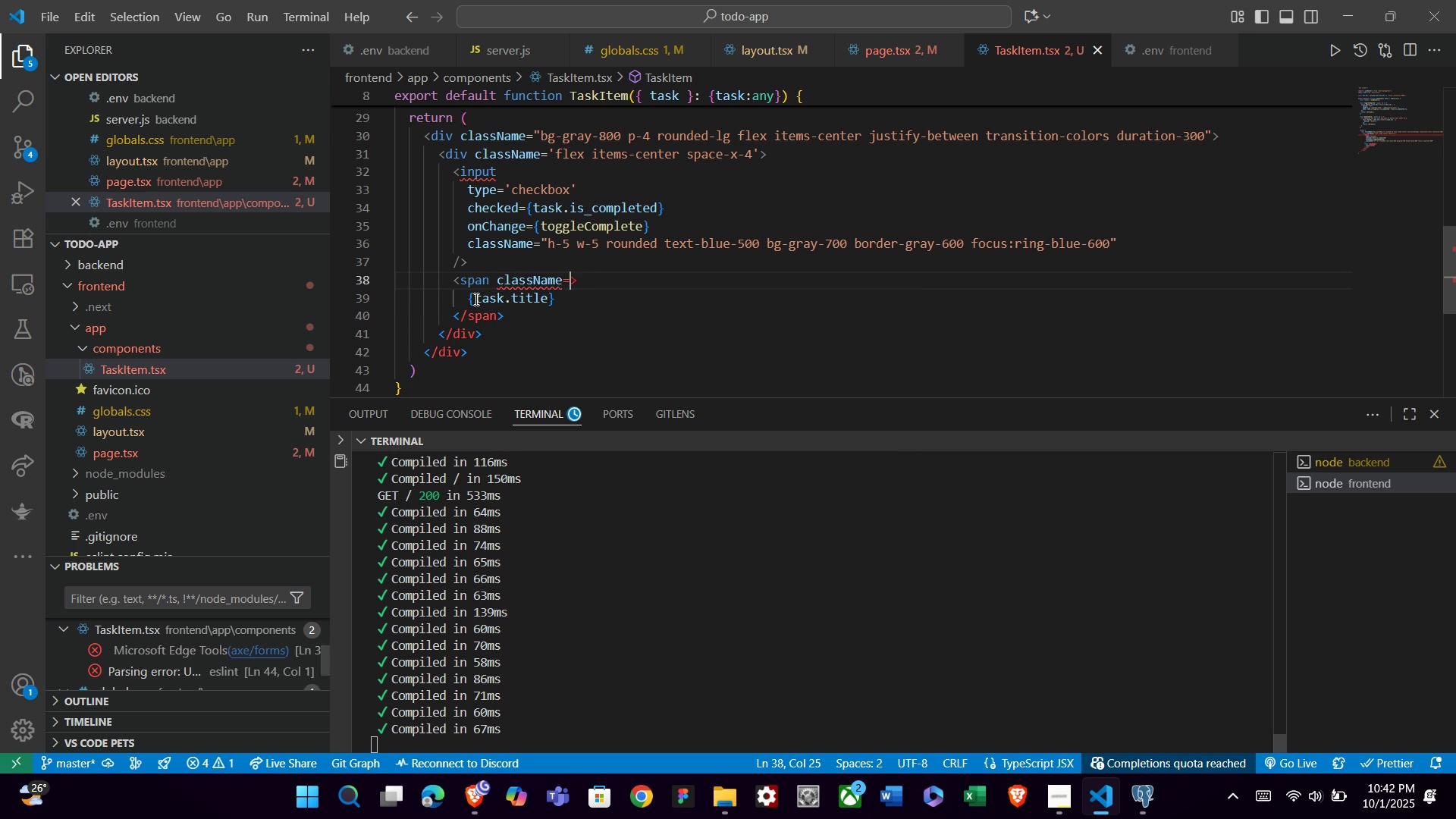 
key(Backspace)